 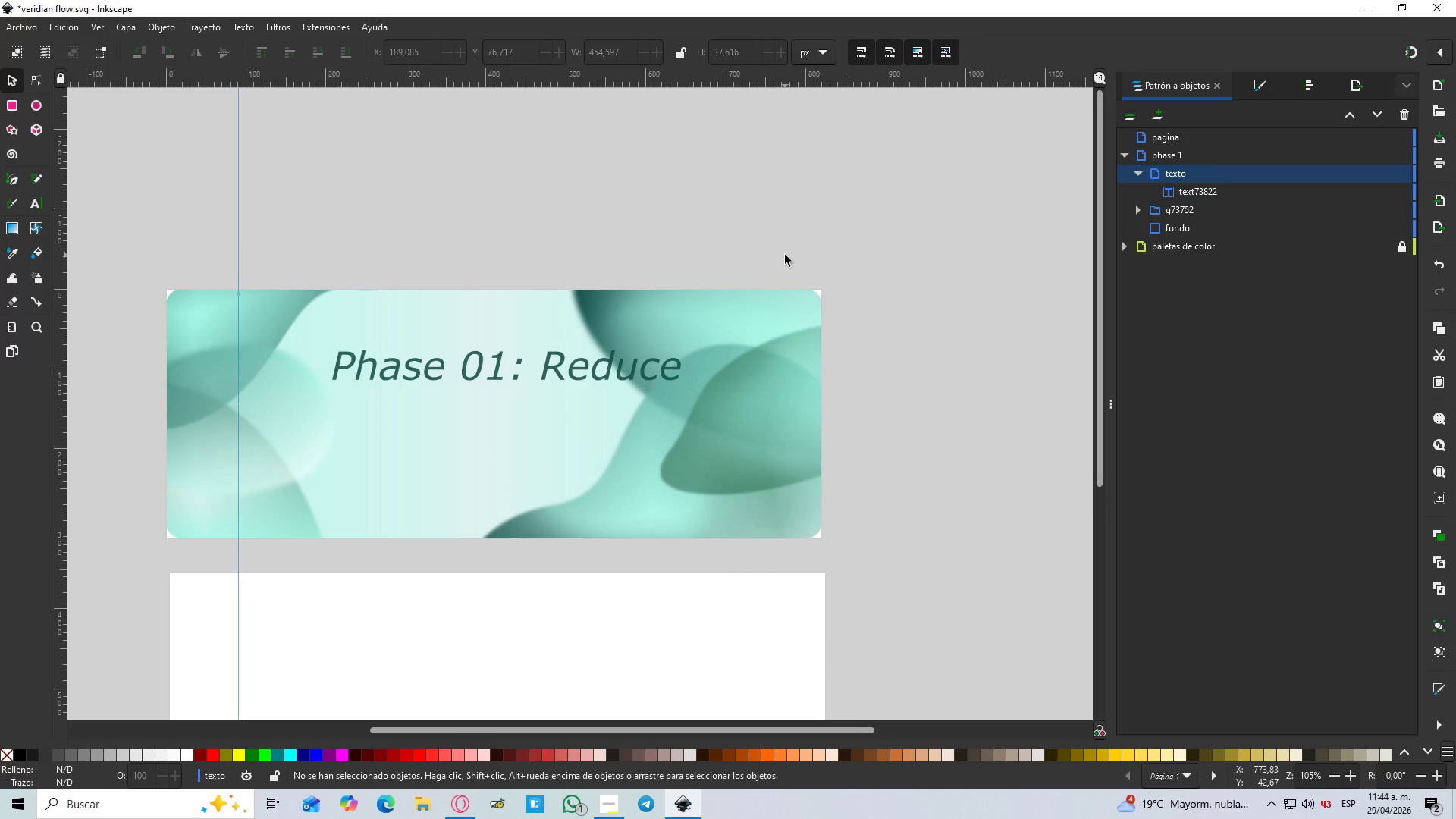 
left_click([240, 242])
 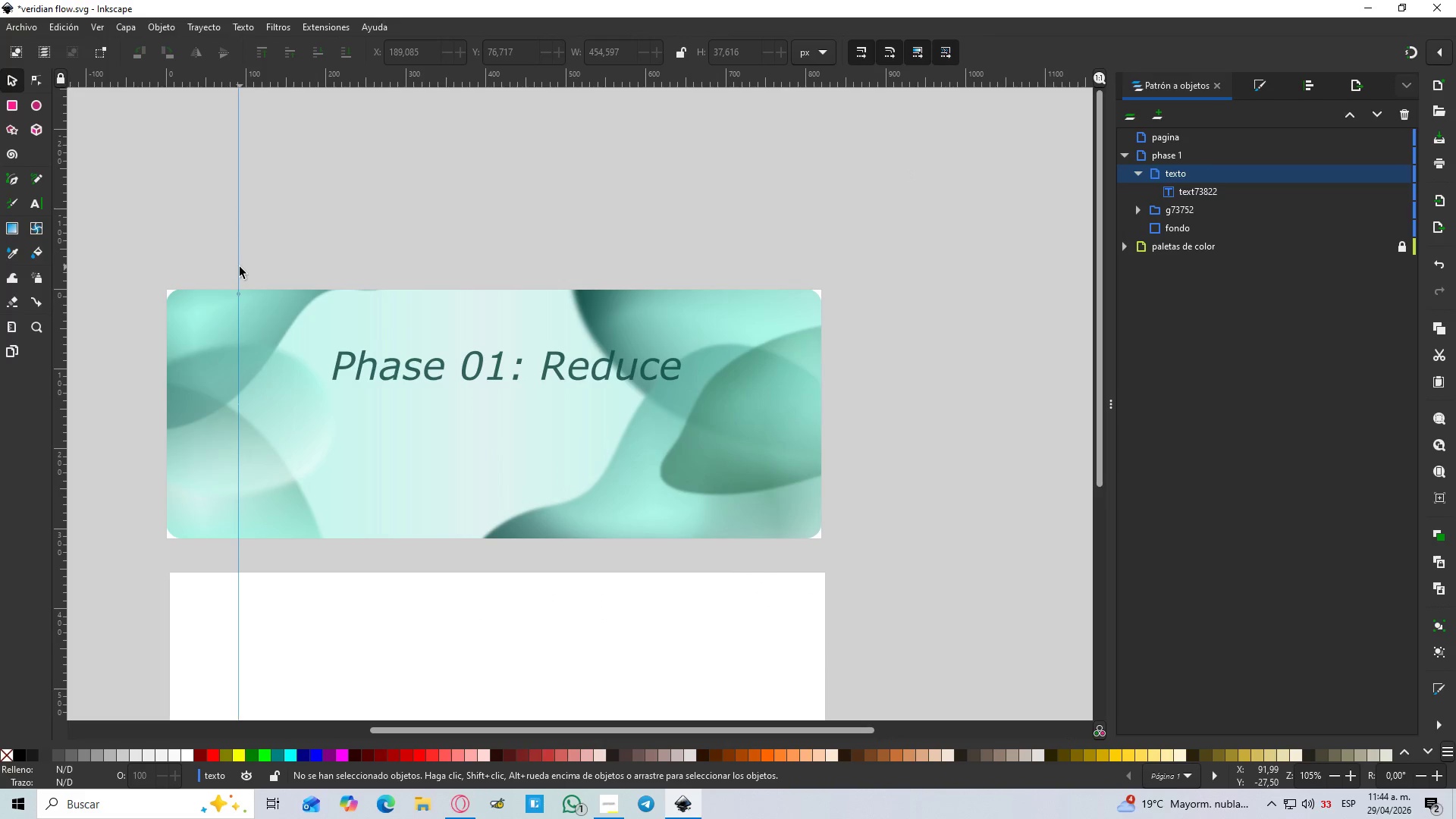 
wait(9.75)
 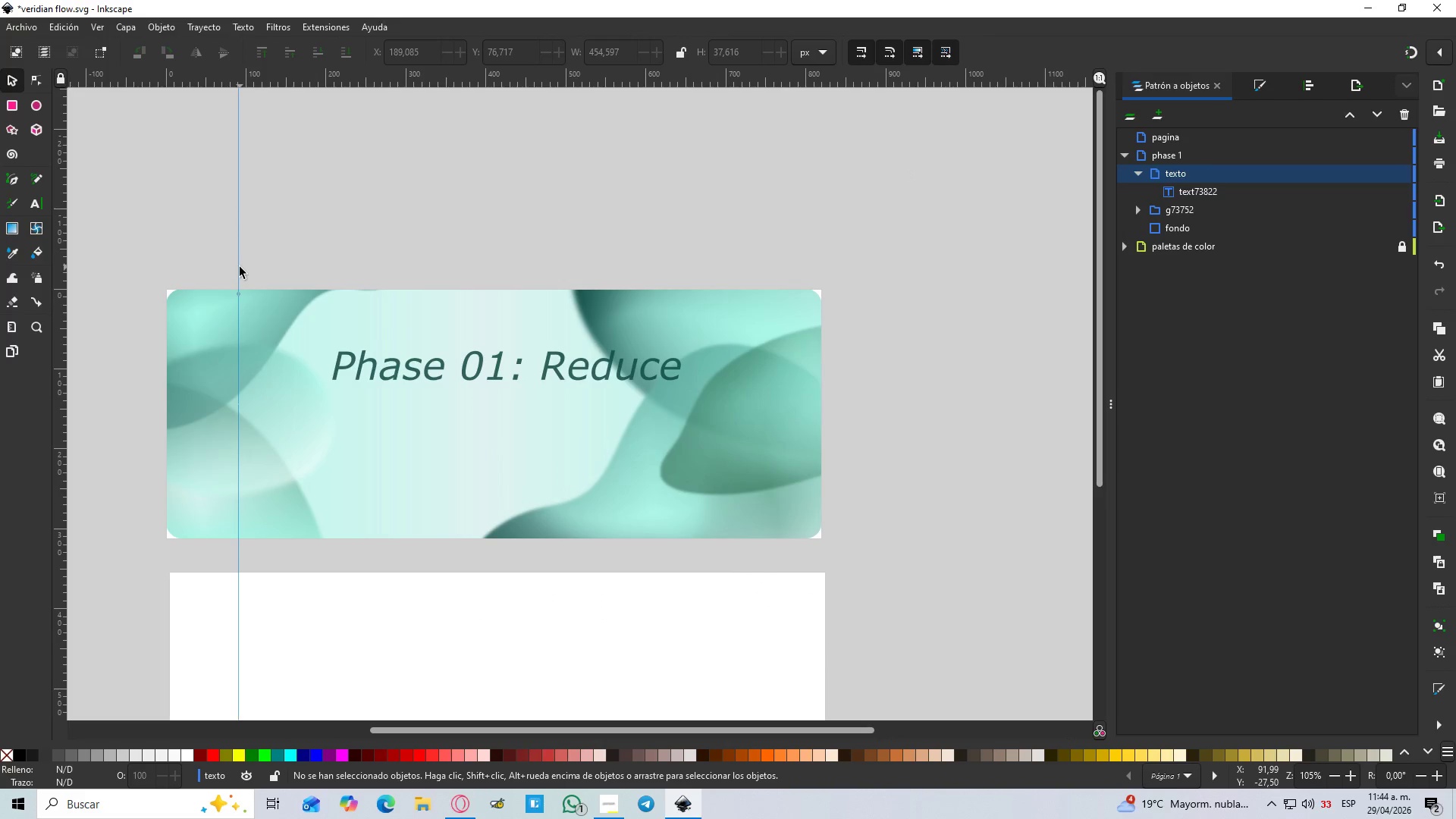 
hold_key(key=ControlLeft, duration=1.23)
 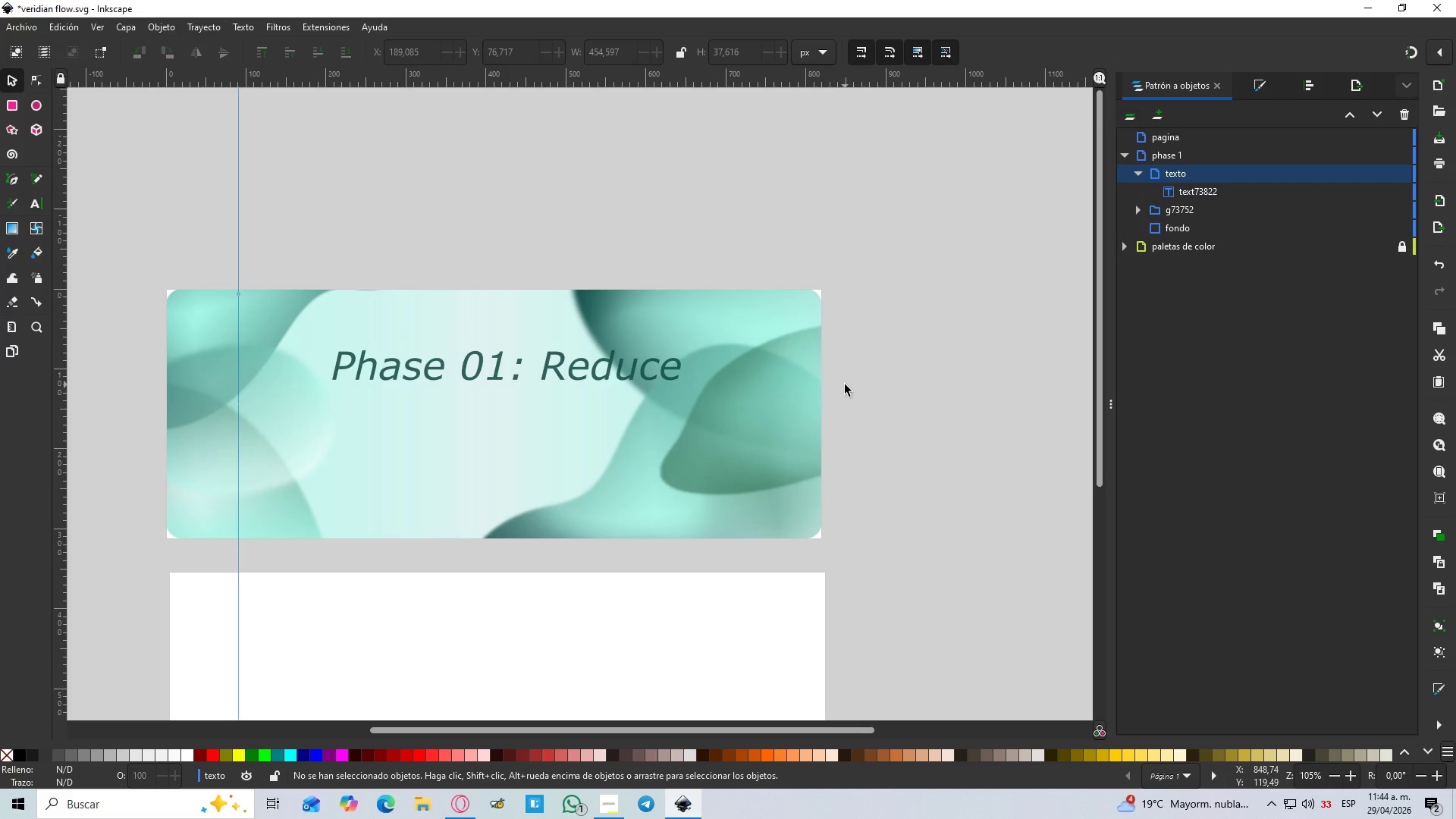 
hold_key(key=ControlLeft, duration=1.5)
 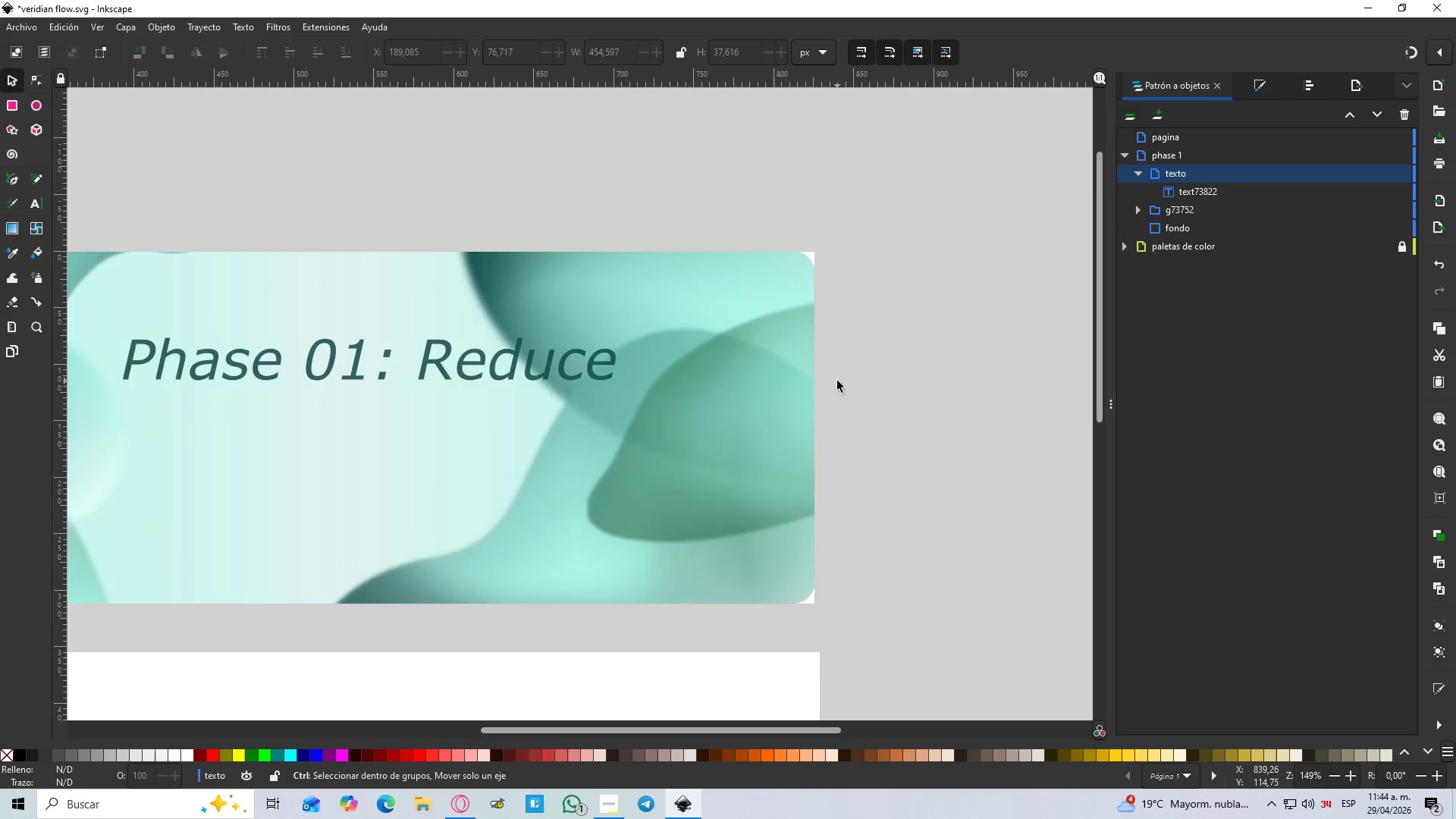 
hold_key(key=ControlLeft, duration=1.51)
scroll: coordinate [837, 381], scroll_direction: up, amount: 2.0
 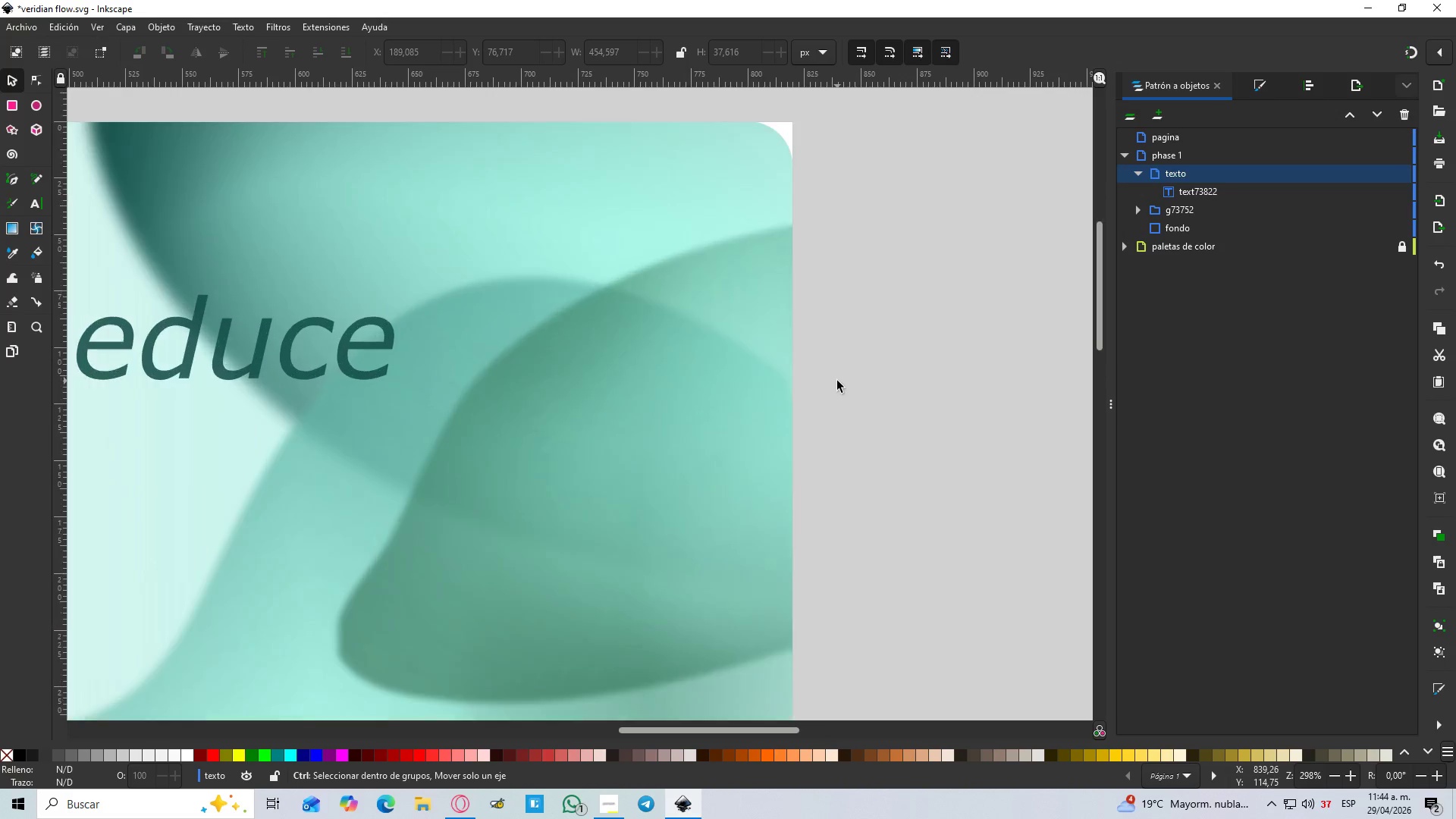 
hold_key(key=ControlLeft, duration=1.16)
scroll: coordinate [777, 363], scroll_direction: up, amount: 8.0
 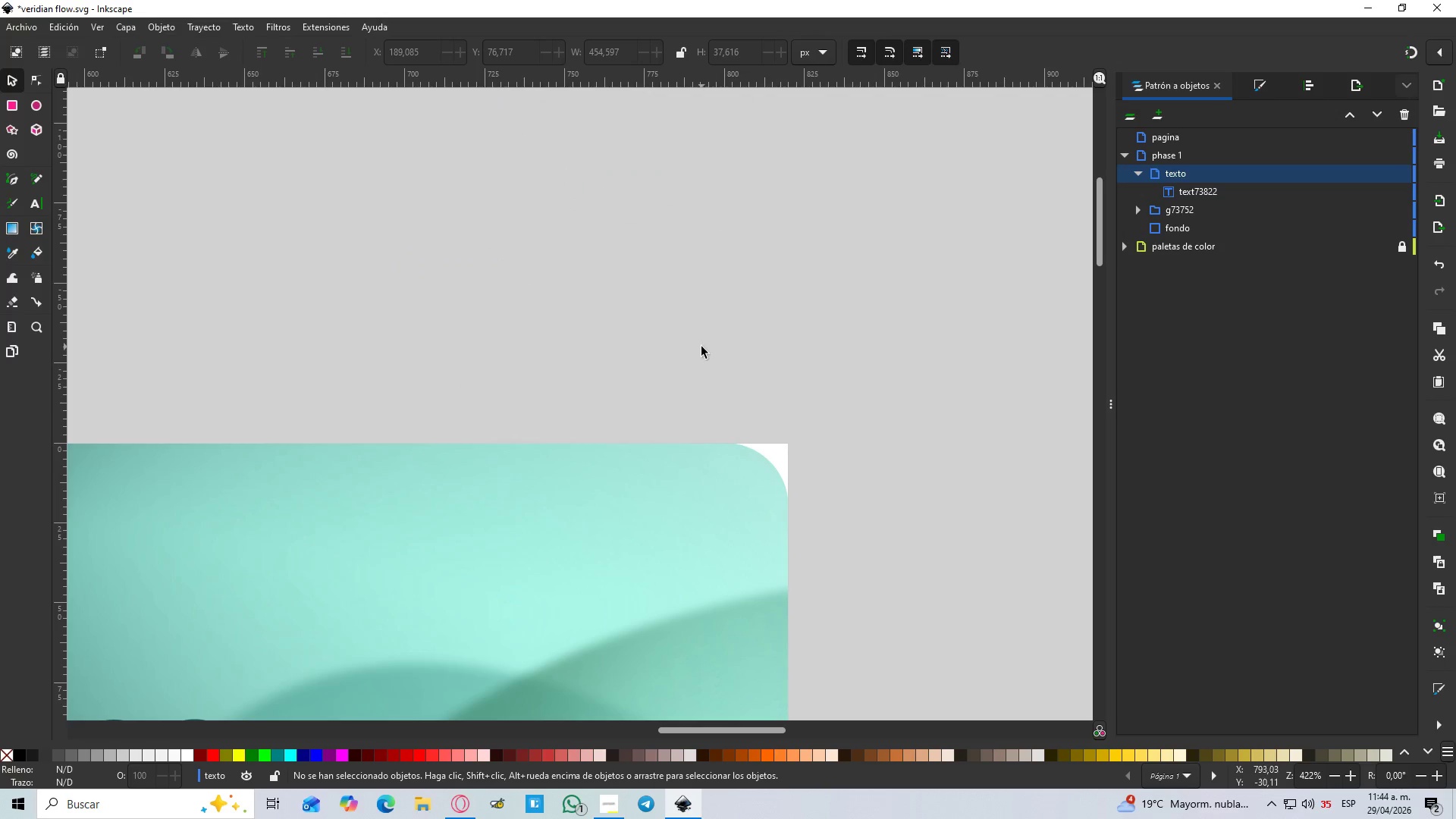 
hold_key(key=ControlLeft, duration=0.47)
scroll: coordinate [701, 347], scroll_direction: up, amount: 2.0
 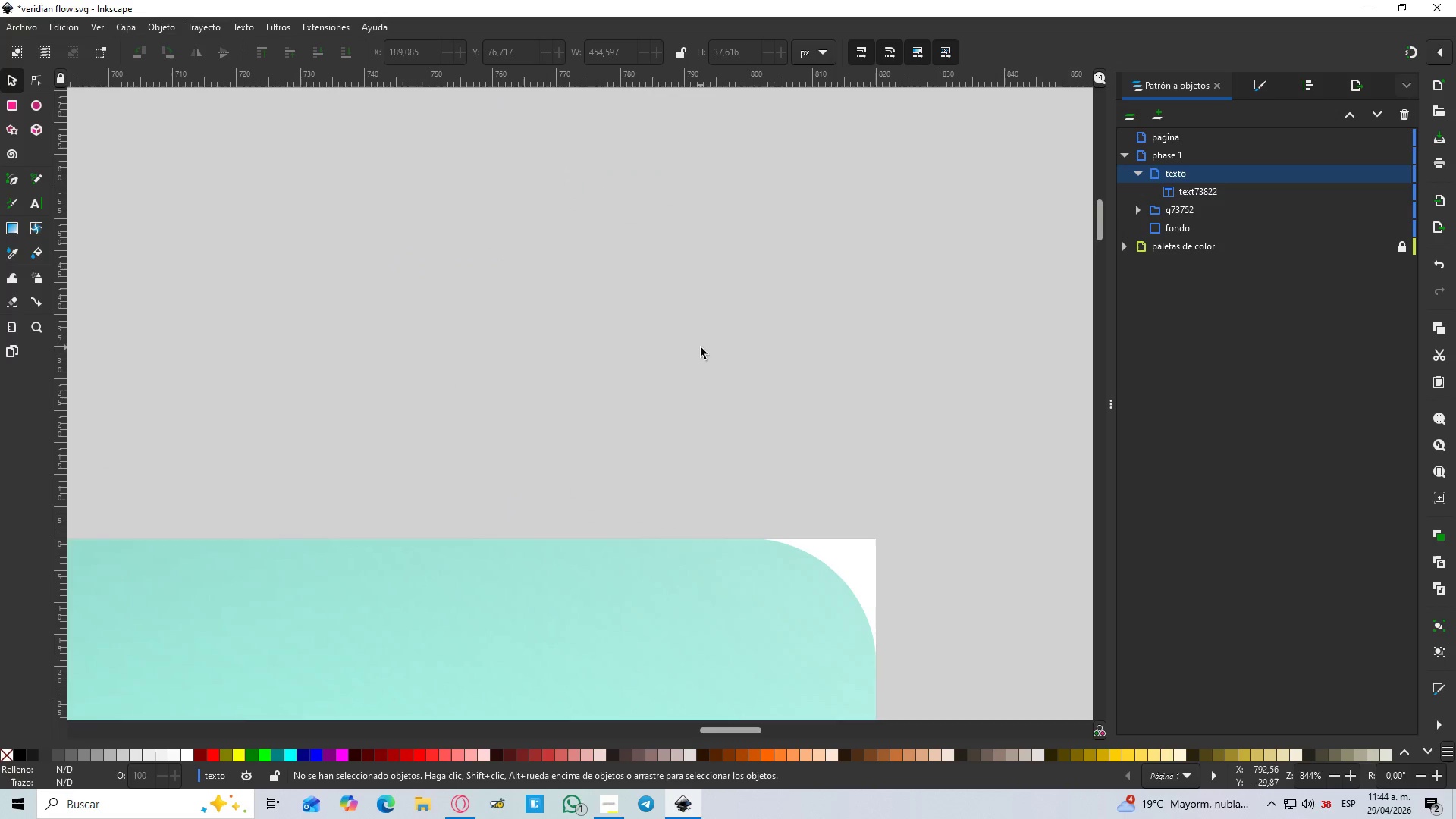 
scroll: coordinate [701, 347], scroll_direction: down, amount: 3.0
 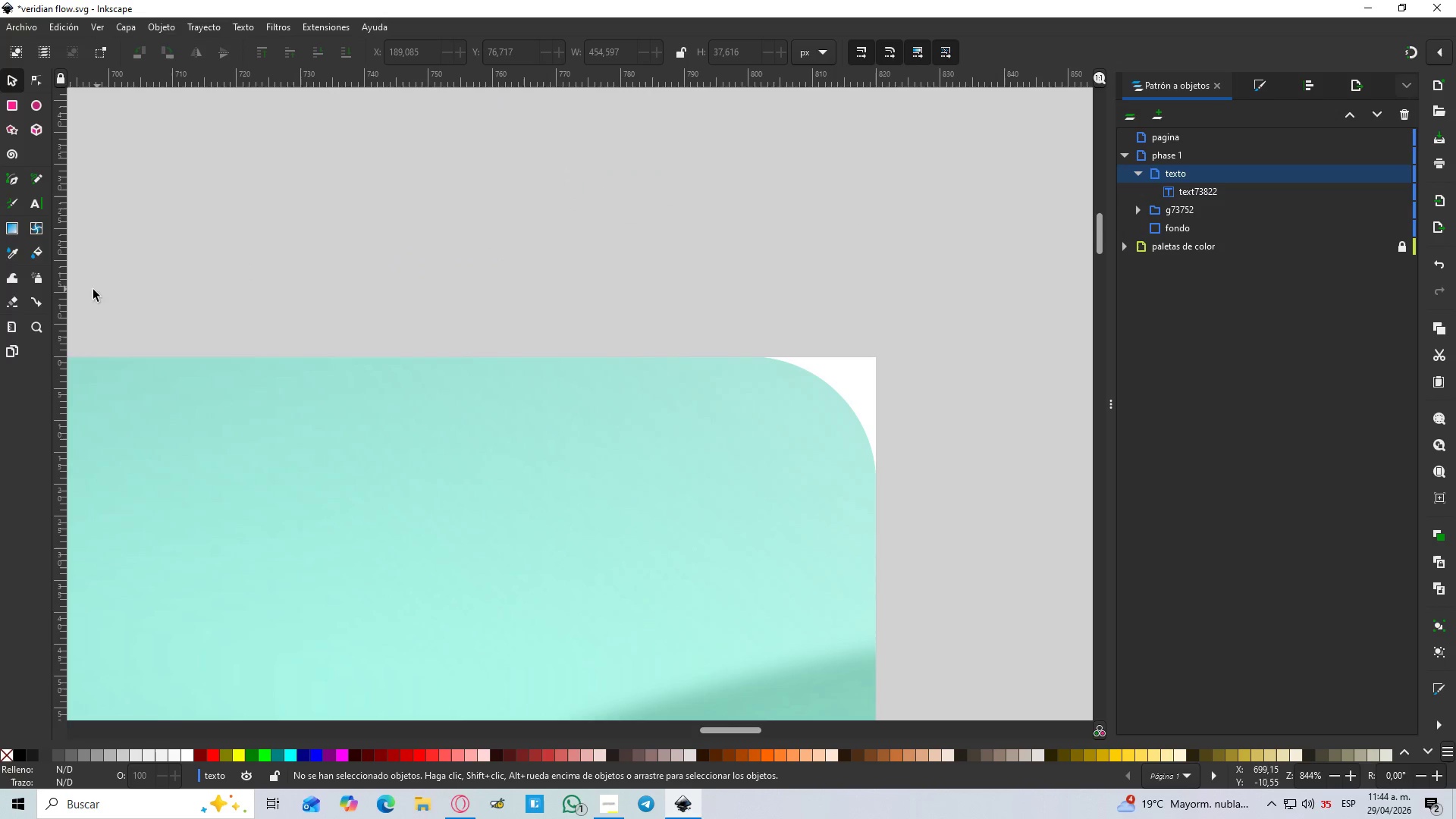 
left_click_drag(start_coordinate=[61, 271], to_coordinate=[300, 231])
 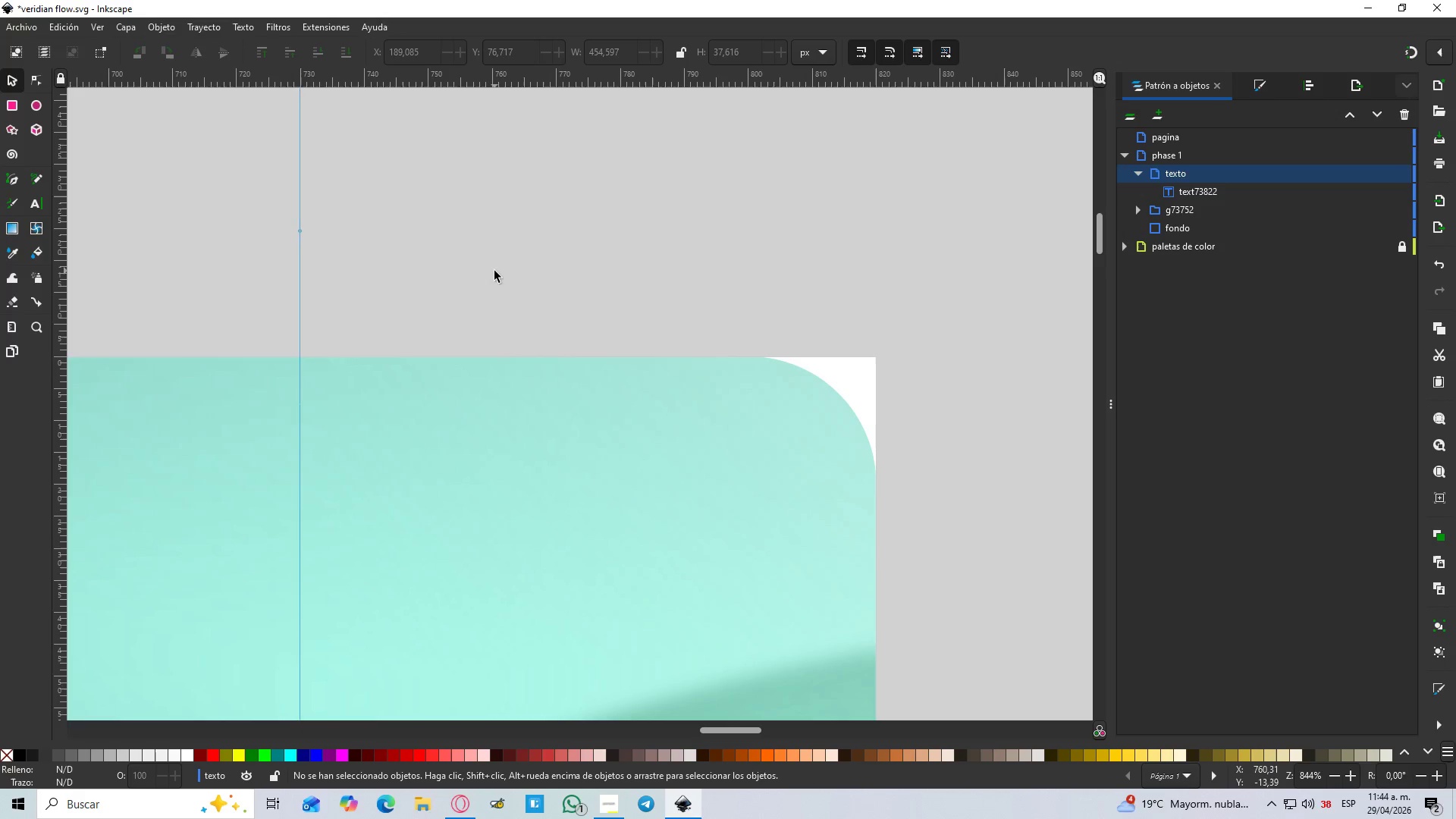 
hold_key(key=ControlLeft, duration=1.03)
scroll: coordinate [494, 277], scroll_direction: down, amount: 8.0
 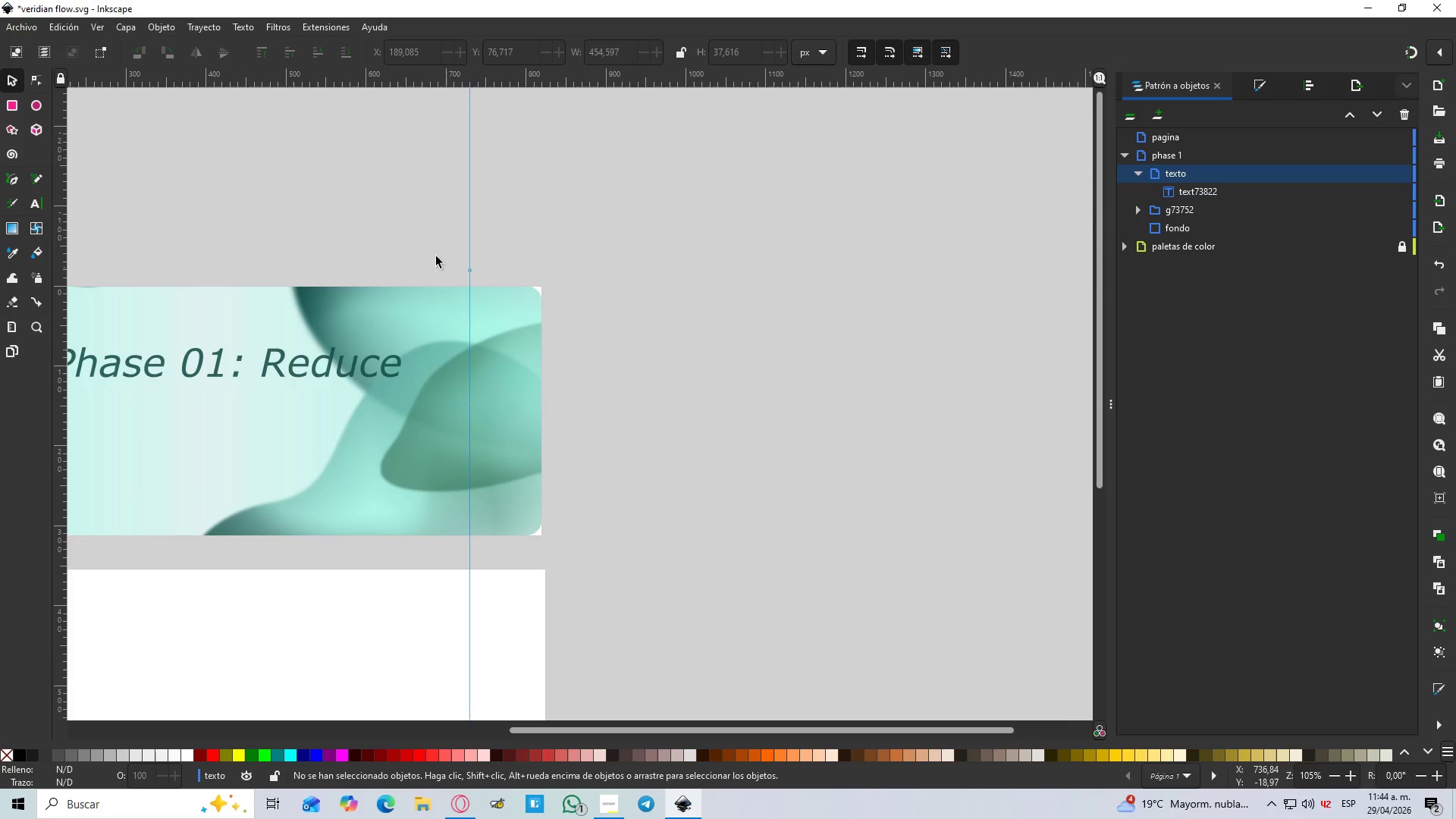 
hold_key(key=ControlLeft, duration=0.72)
scroll: coordinate [383, 237], scroll_direction: down, amount: 4.0
 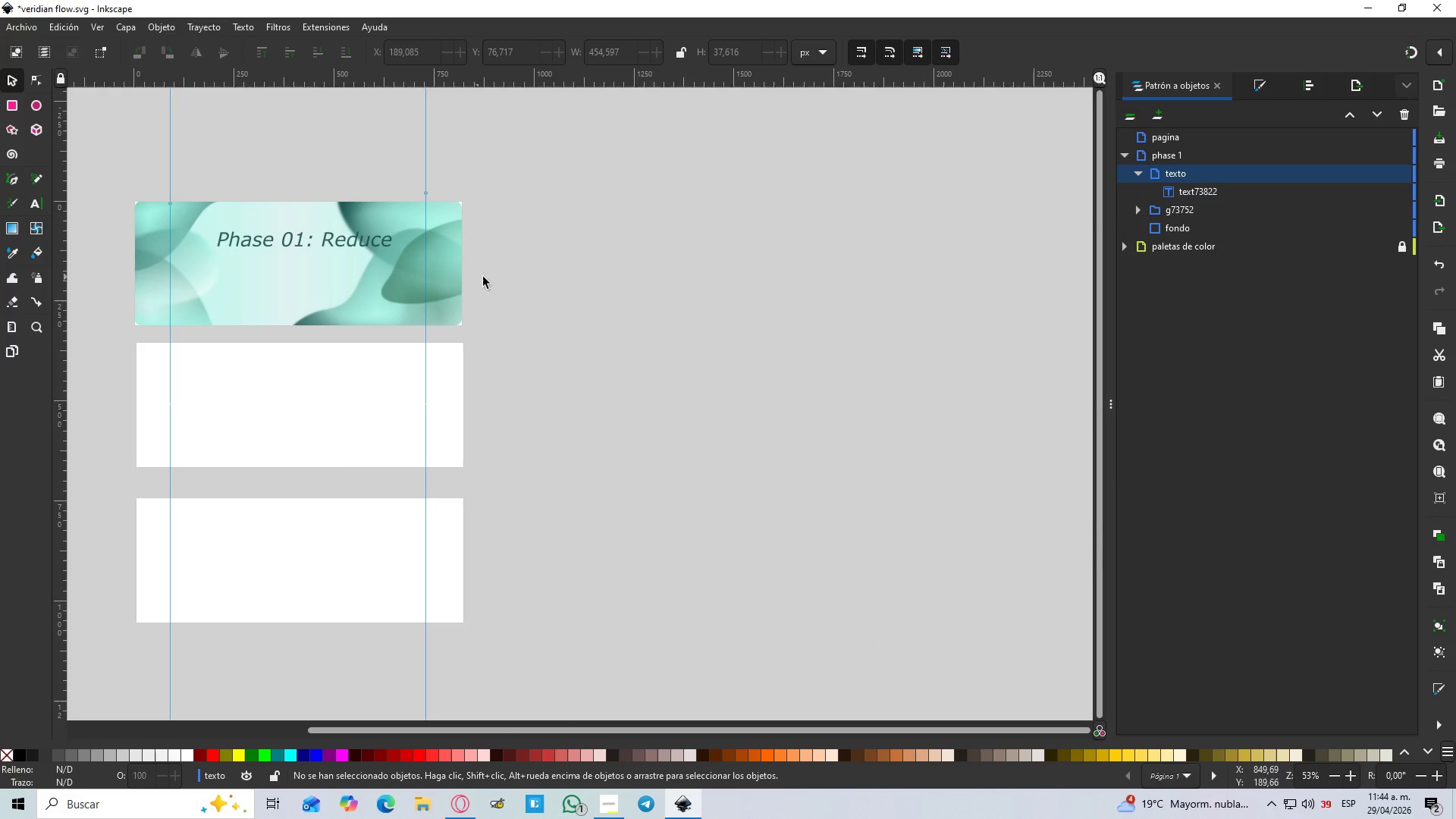 
hold_key(key=Space, duration=0.8)
 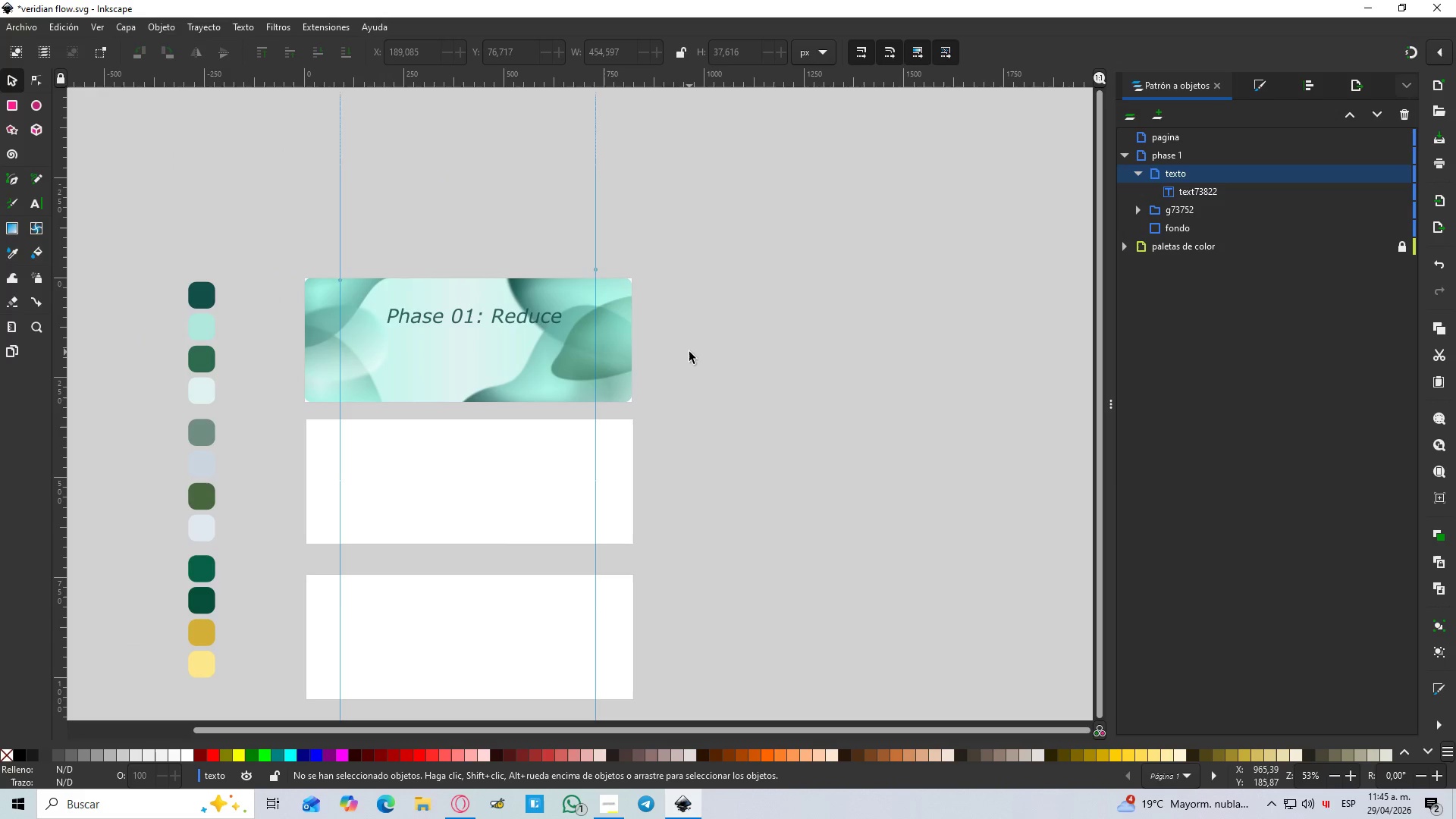 
left_click([689, 352])
 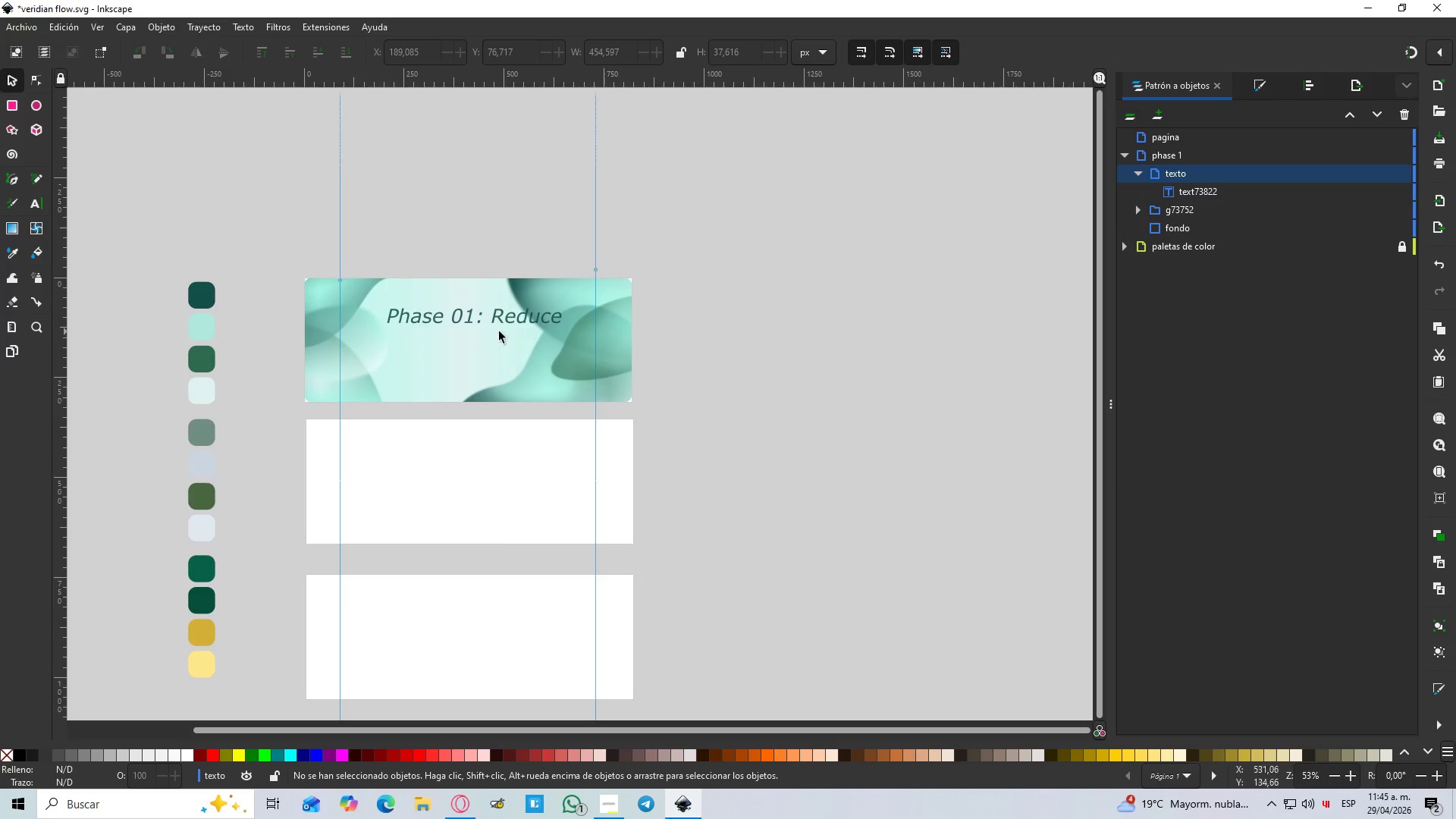 
hold_key(key=ControlLeft, duration=1.3)
scroll: coordinate [472, 325], scroll_direction: up, amount: 3.0
 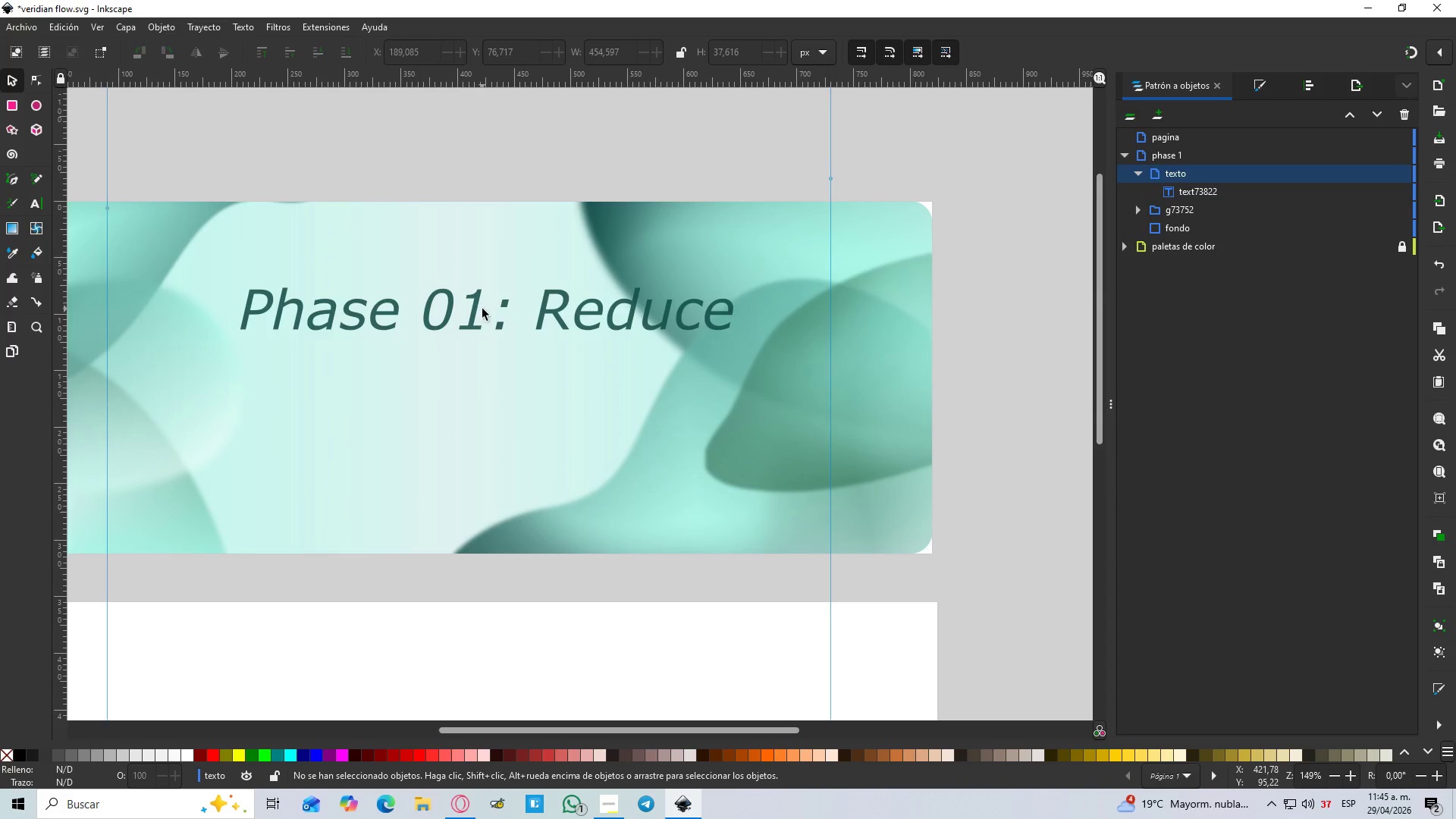 
left_click_drag(start_coordinate=[477, 310], to_coordinate=[454, 306])
 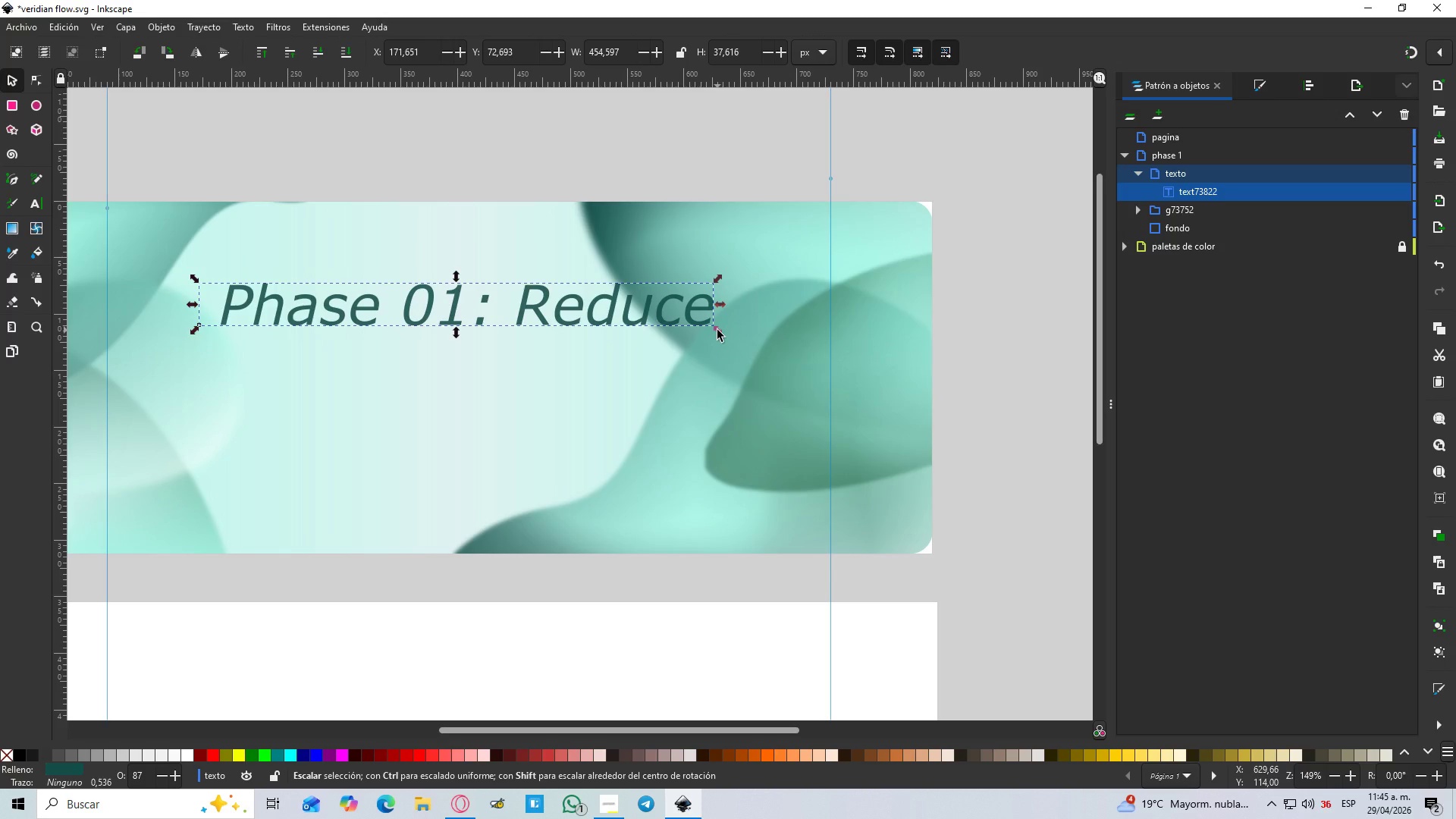 
hold_key(key=ControlLeft, duration=0.55)
scroll: coordinate [705, 333], scroll_direction: down, amount: 4.0
 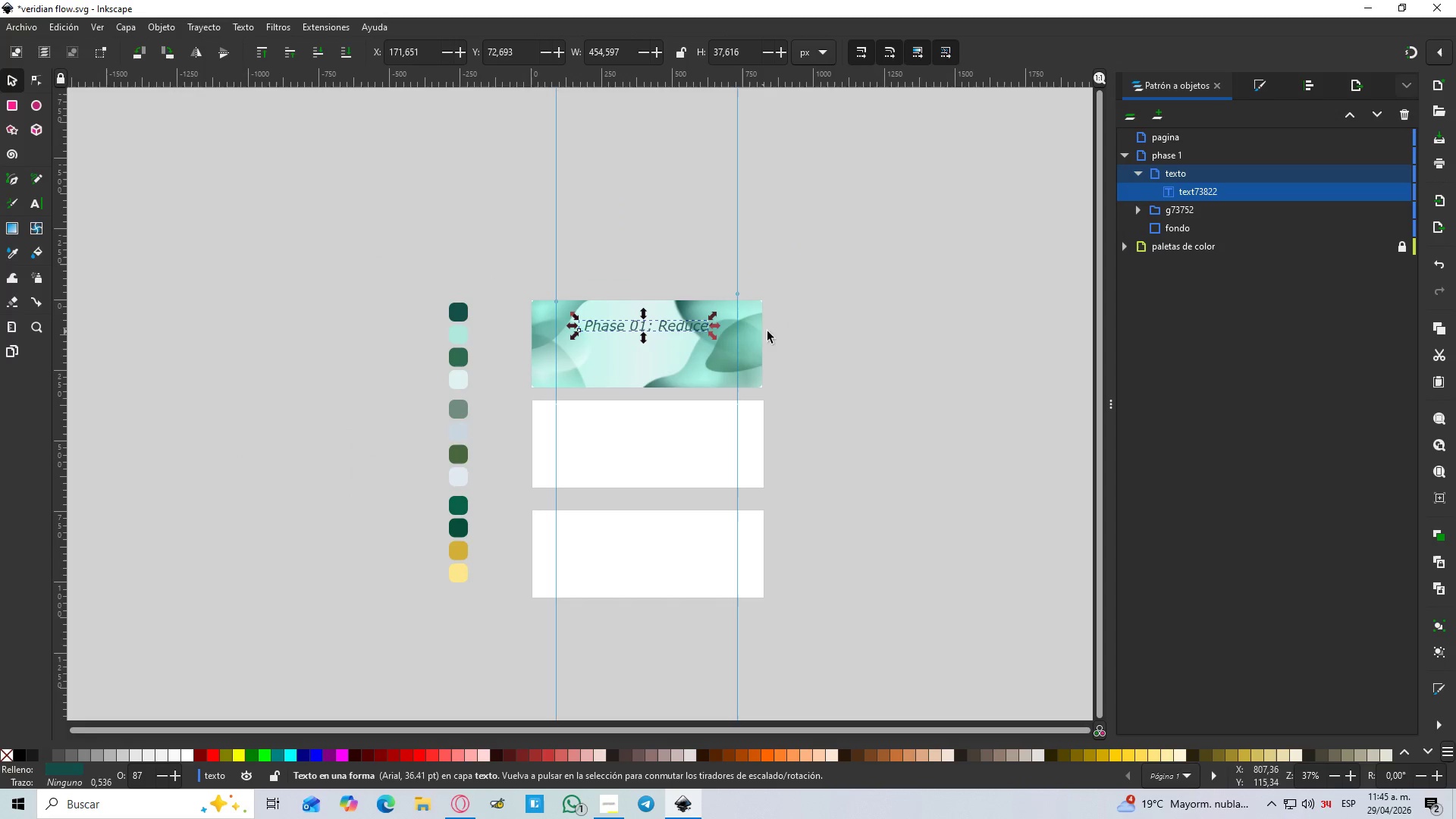 
left_click([899, 341])
 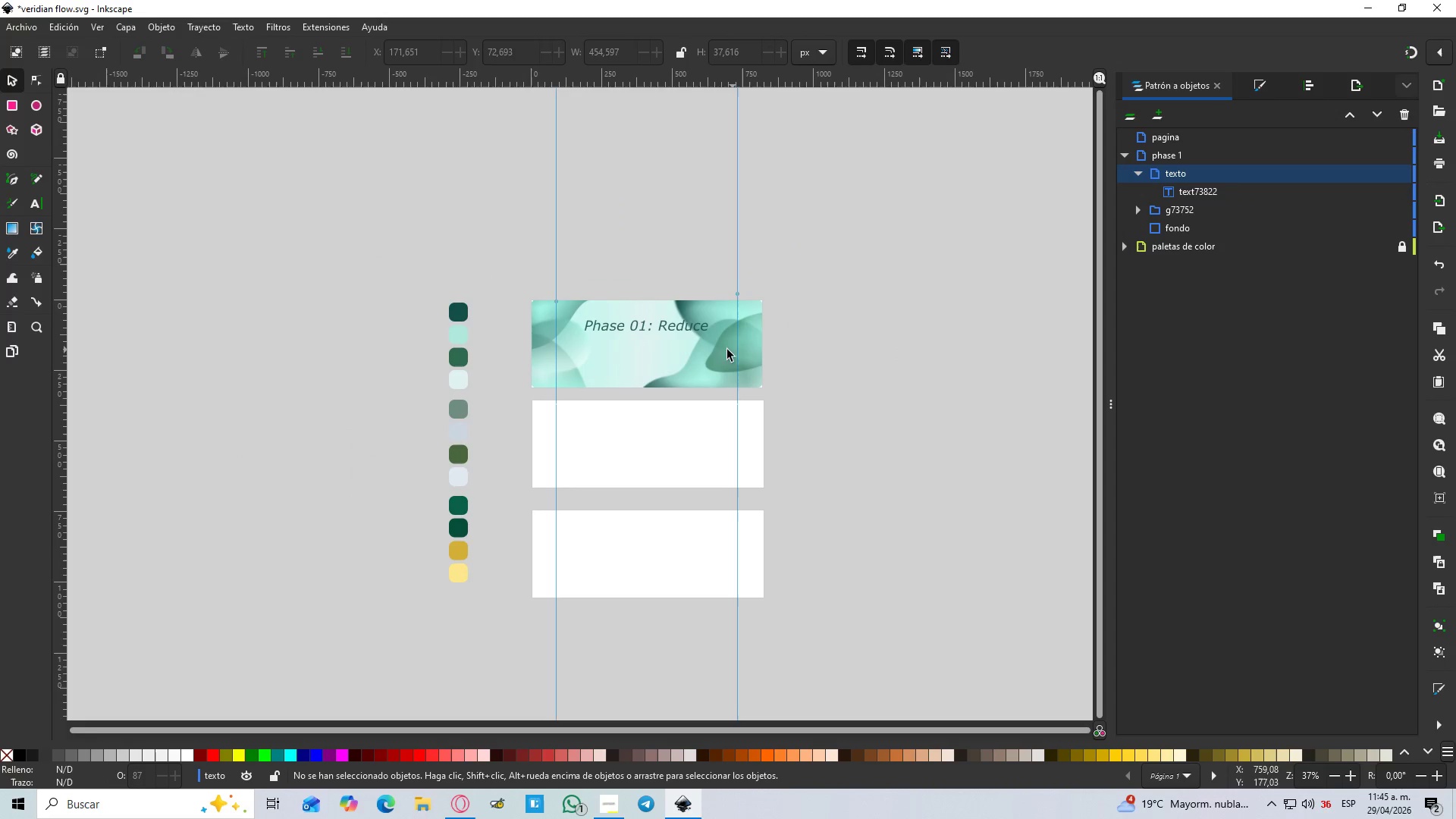 
hold_key(key=ControlLeft, duration=0.53)
scroll: coordinate [717, 350], scroll_direction: up, amount: 2.0
 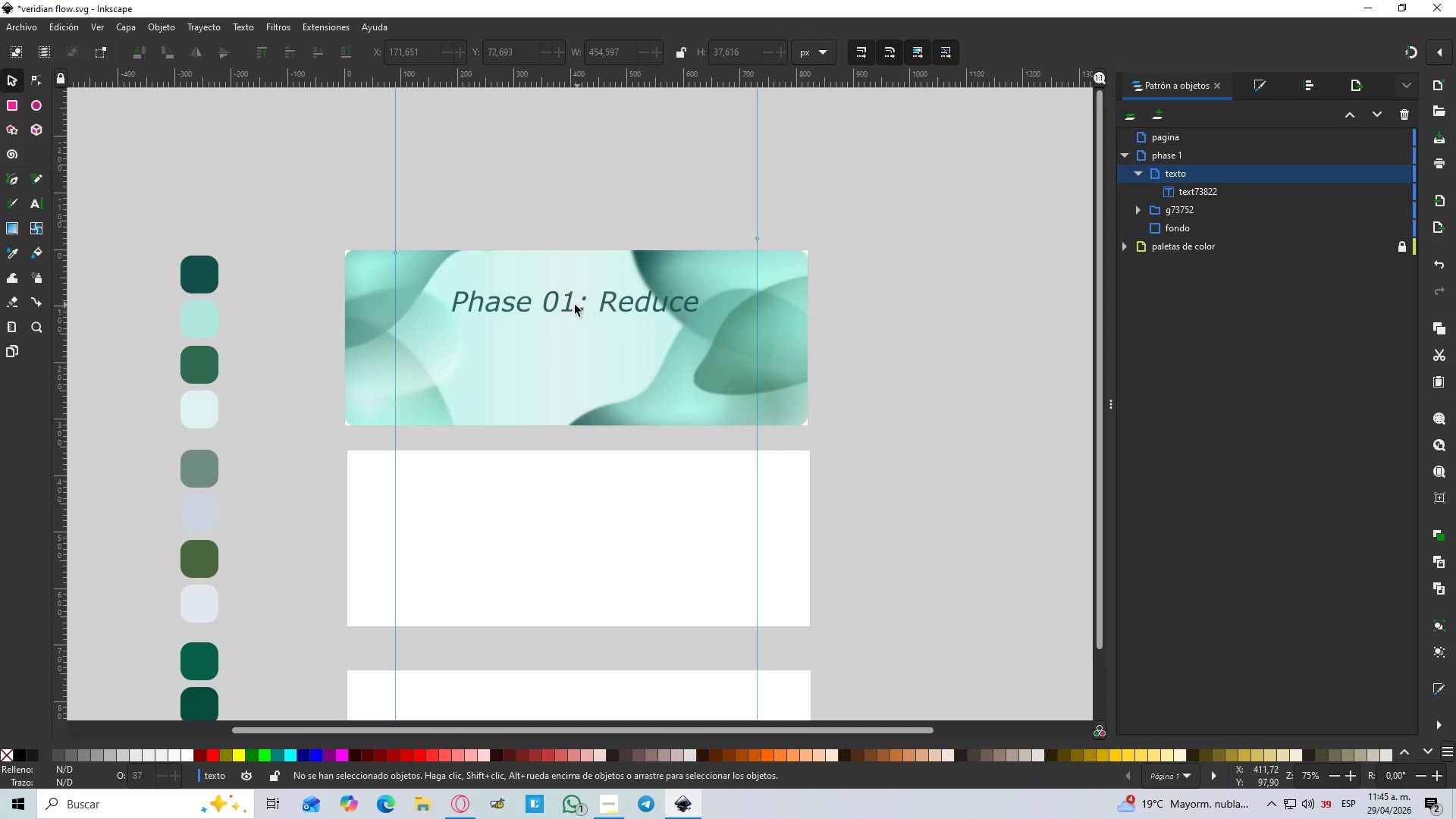 
hold_key(key=ControlLeft, duration=0.55)
 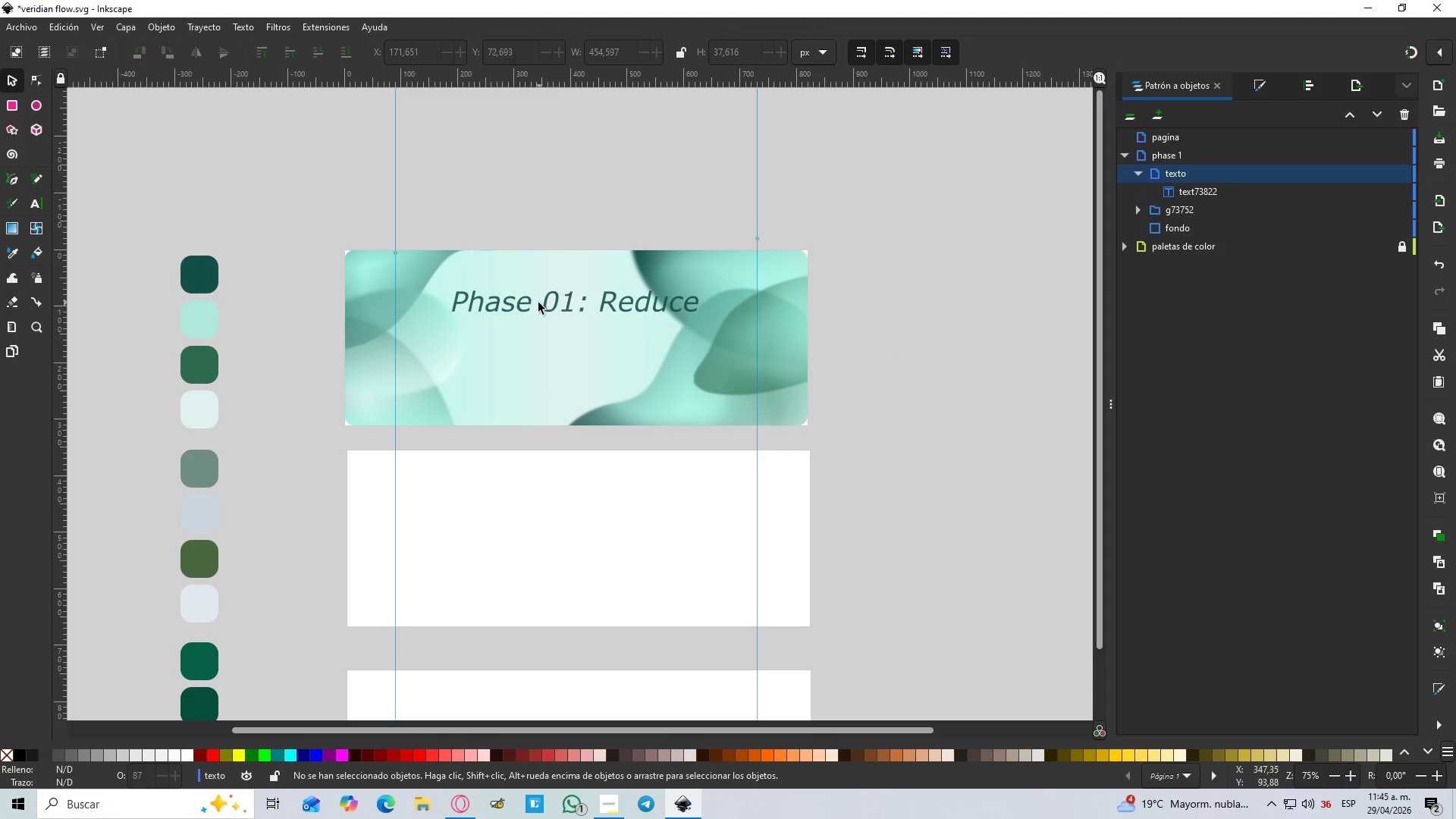 
hold_key(key=ControlLeft, duration=0.59)
scroll: coordinate [538, 303], scroll_direction: up, amount: 2.0
 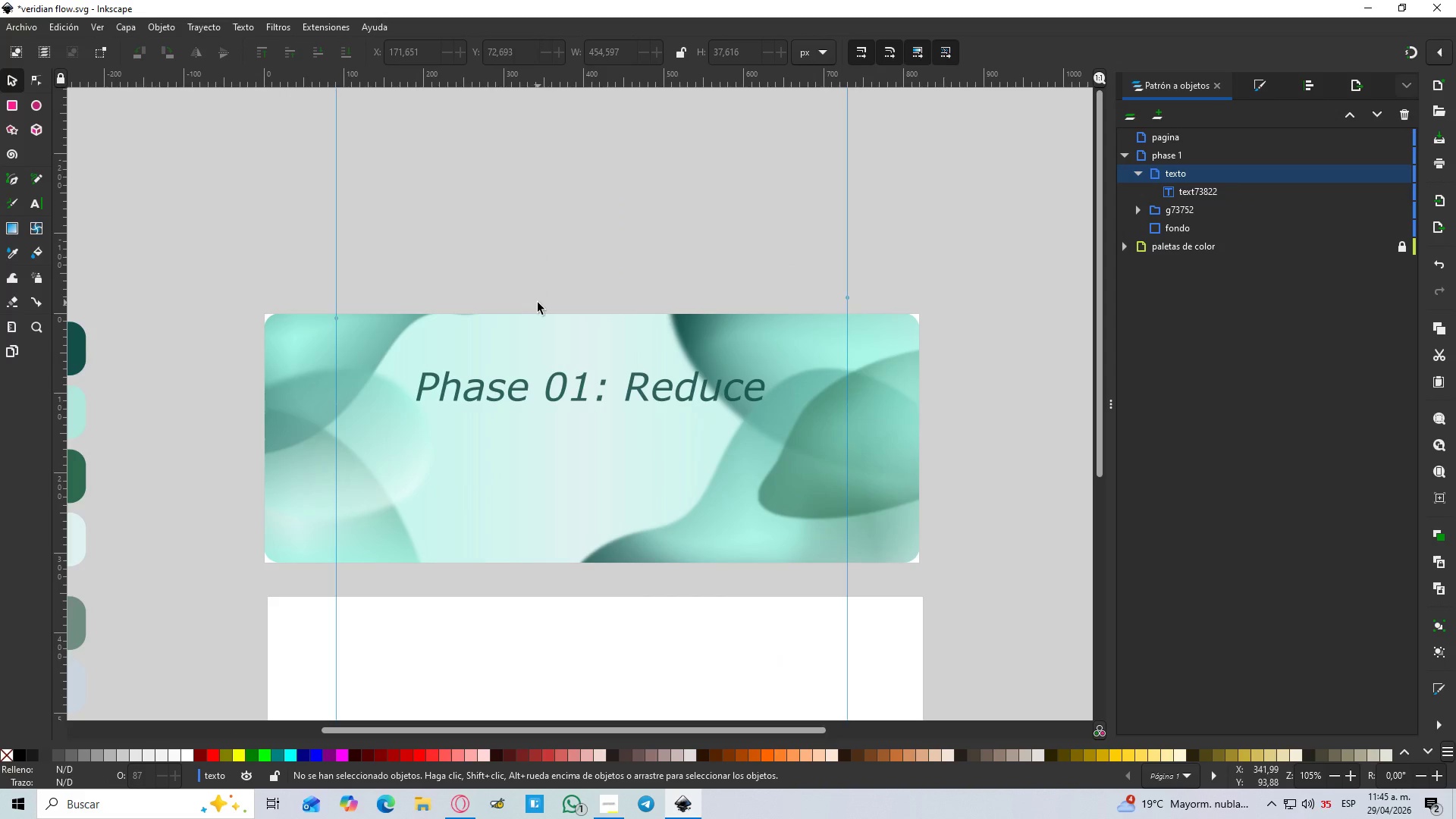 
key(T)
 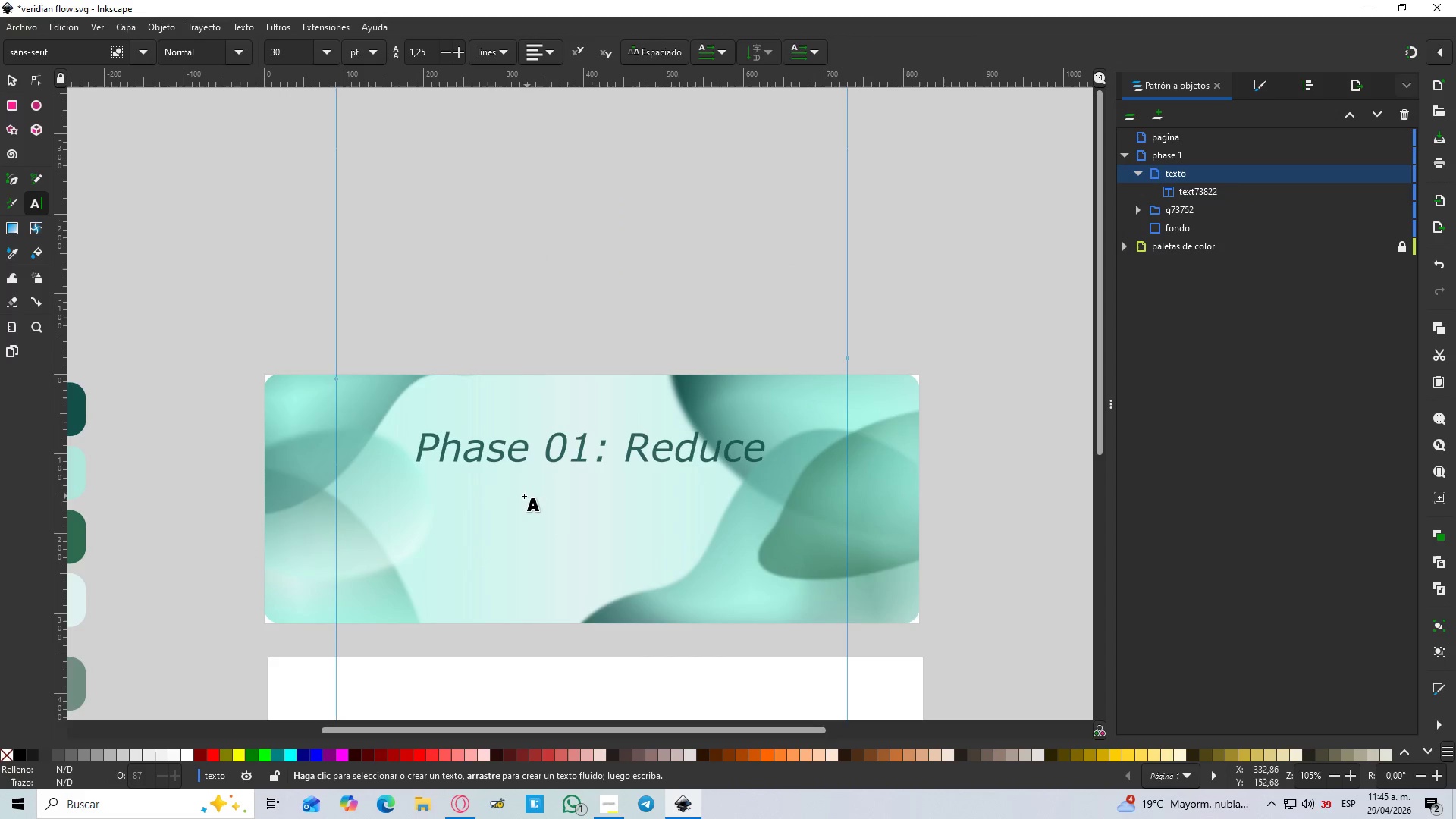 
scroll: coordinate [550, 466], scroll_direction: up, amount: 1.0
 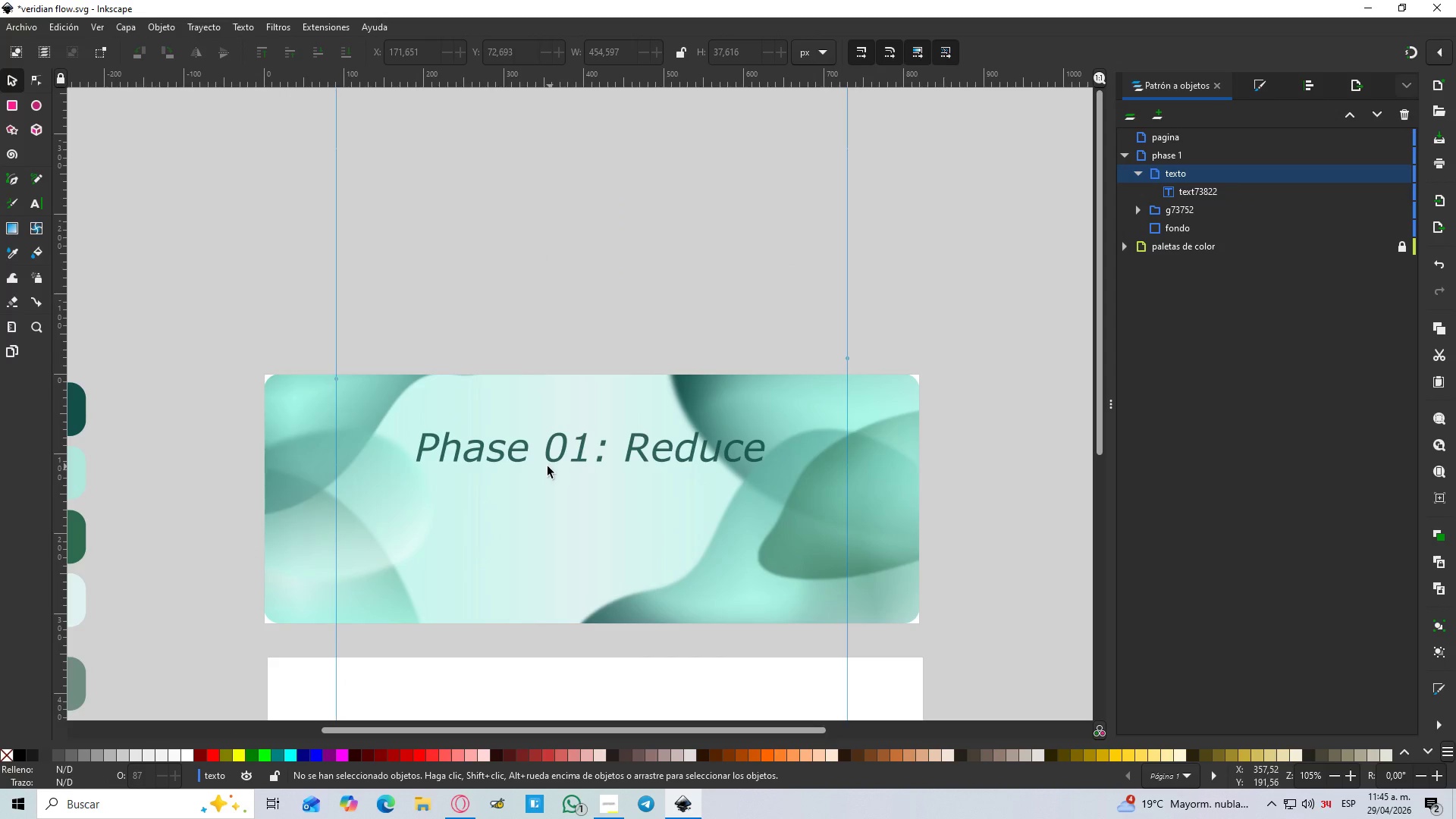 
left_click_drag(start_coordinate=[516, 492], to_coordinate=[667, 527])
 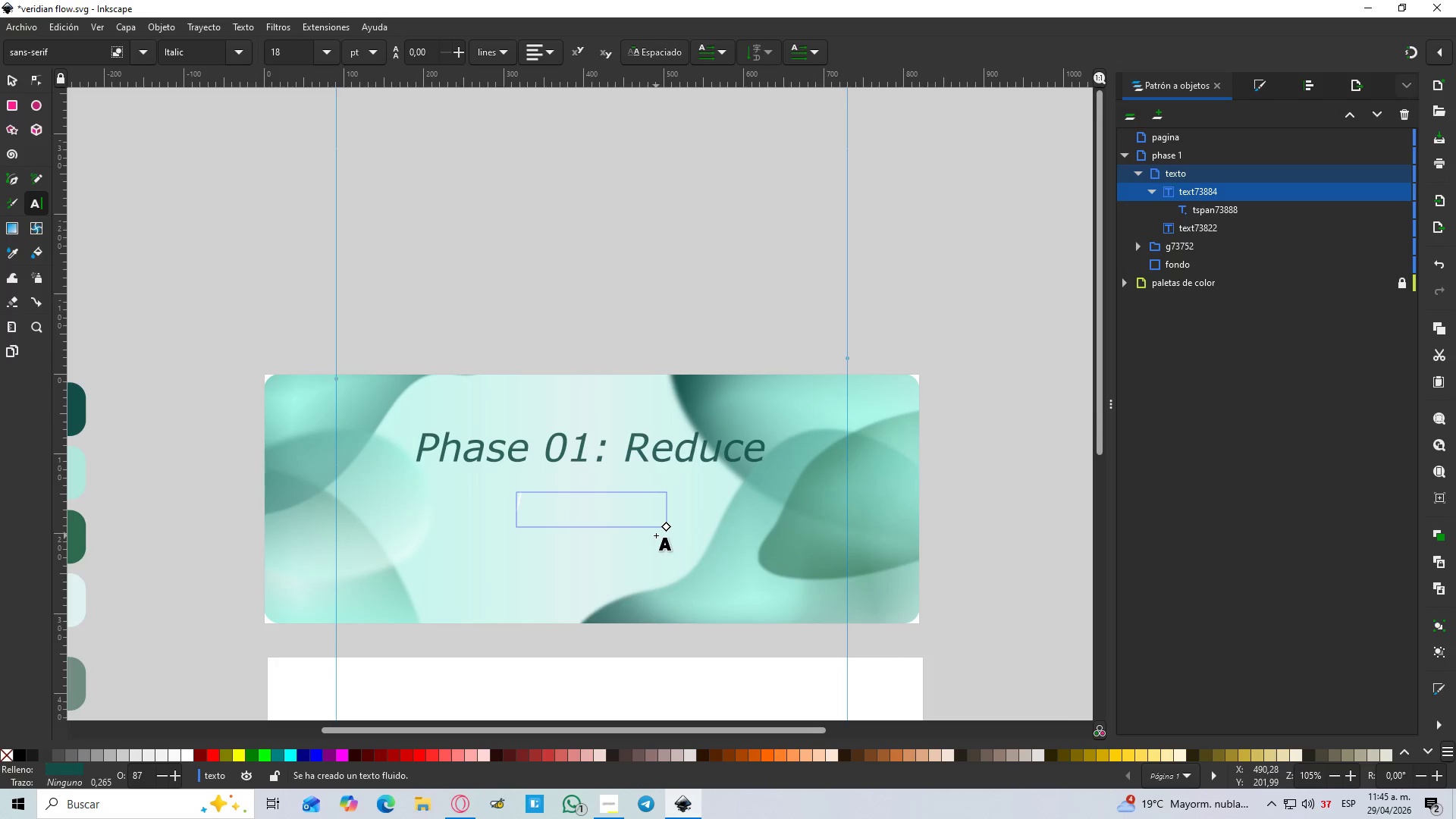 
type(VER)
key(Backspace)
key(Backspace)
key(Backspace)
type(veridia flow)
 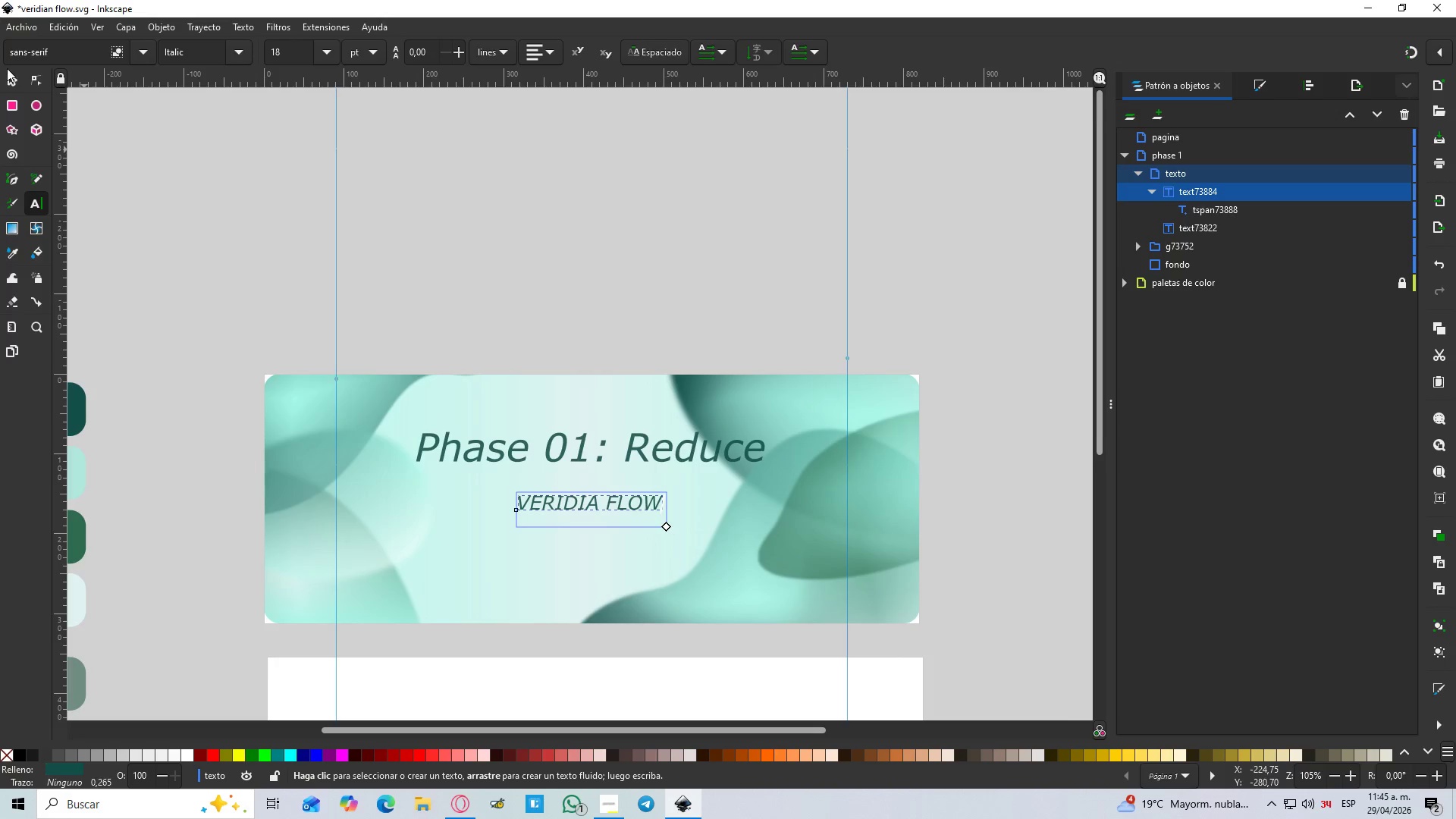 
left_click([13, 80])